 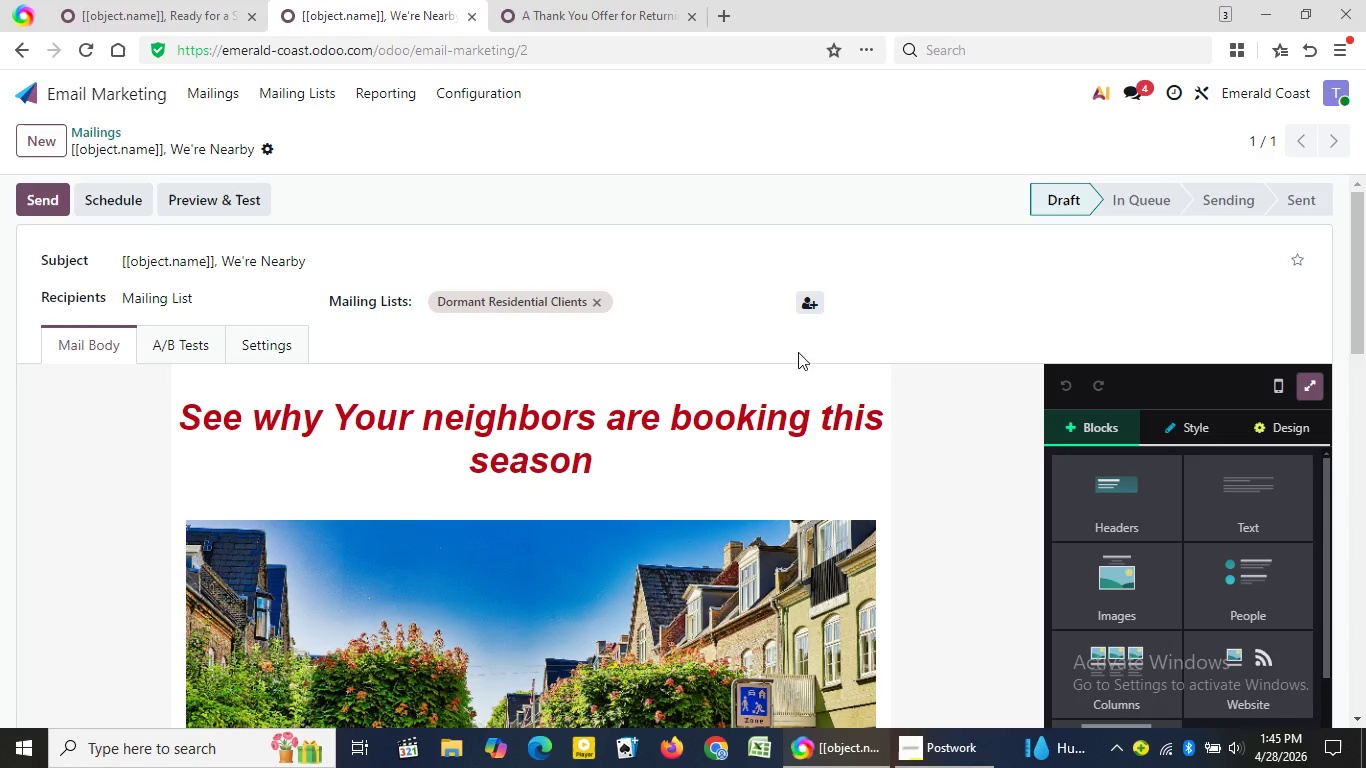 
key(Meta+PrintScreen)
 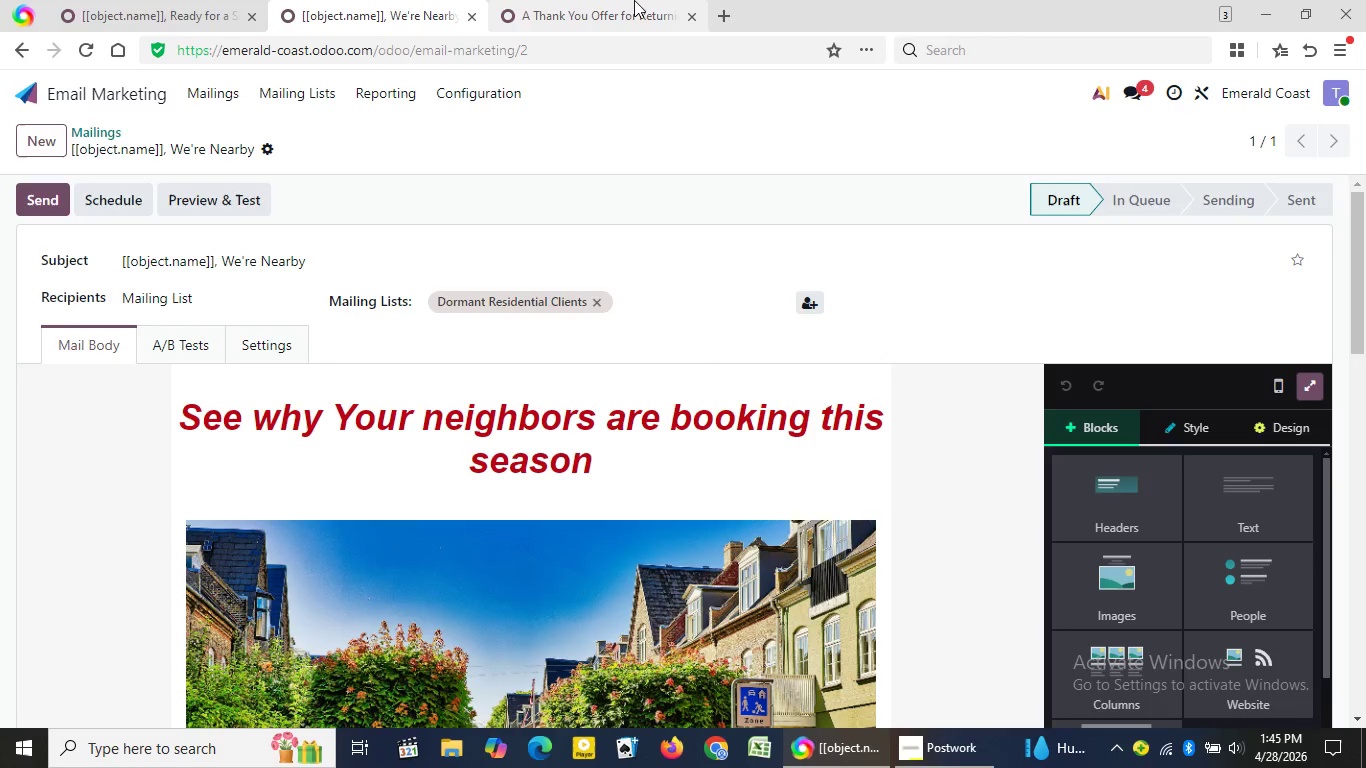 
left_click([630, 0])
 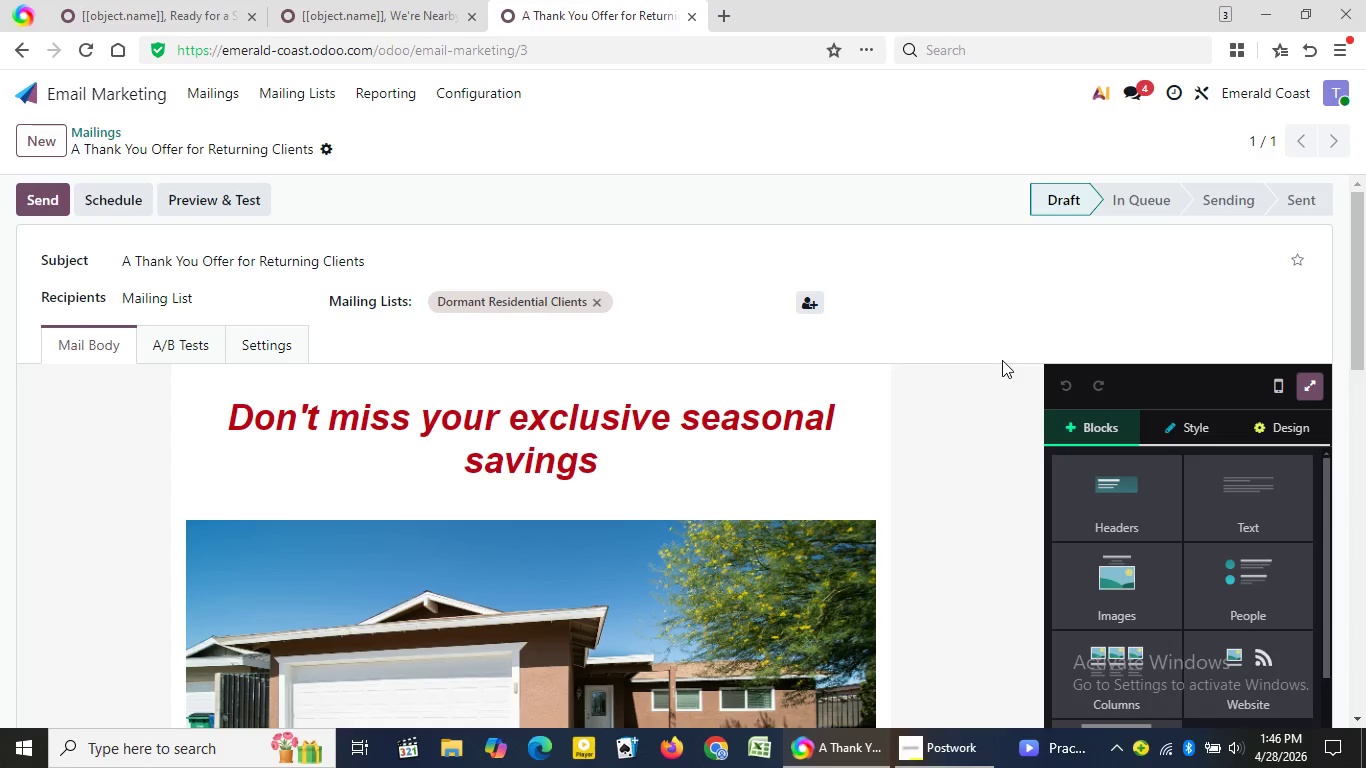 
hold_key(key=MetaLeft, duration=1.45)
 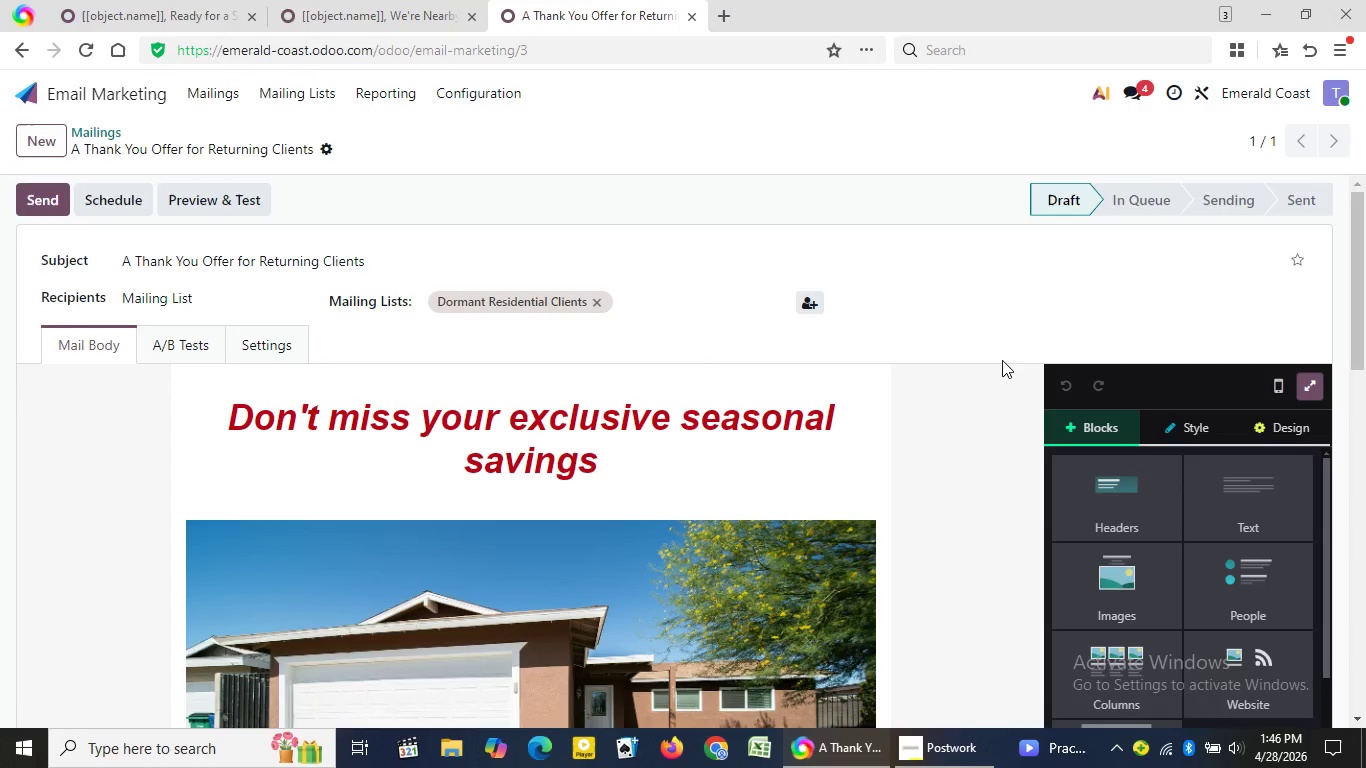 